 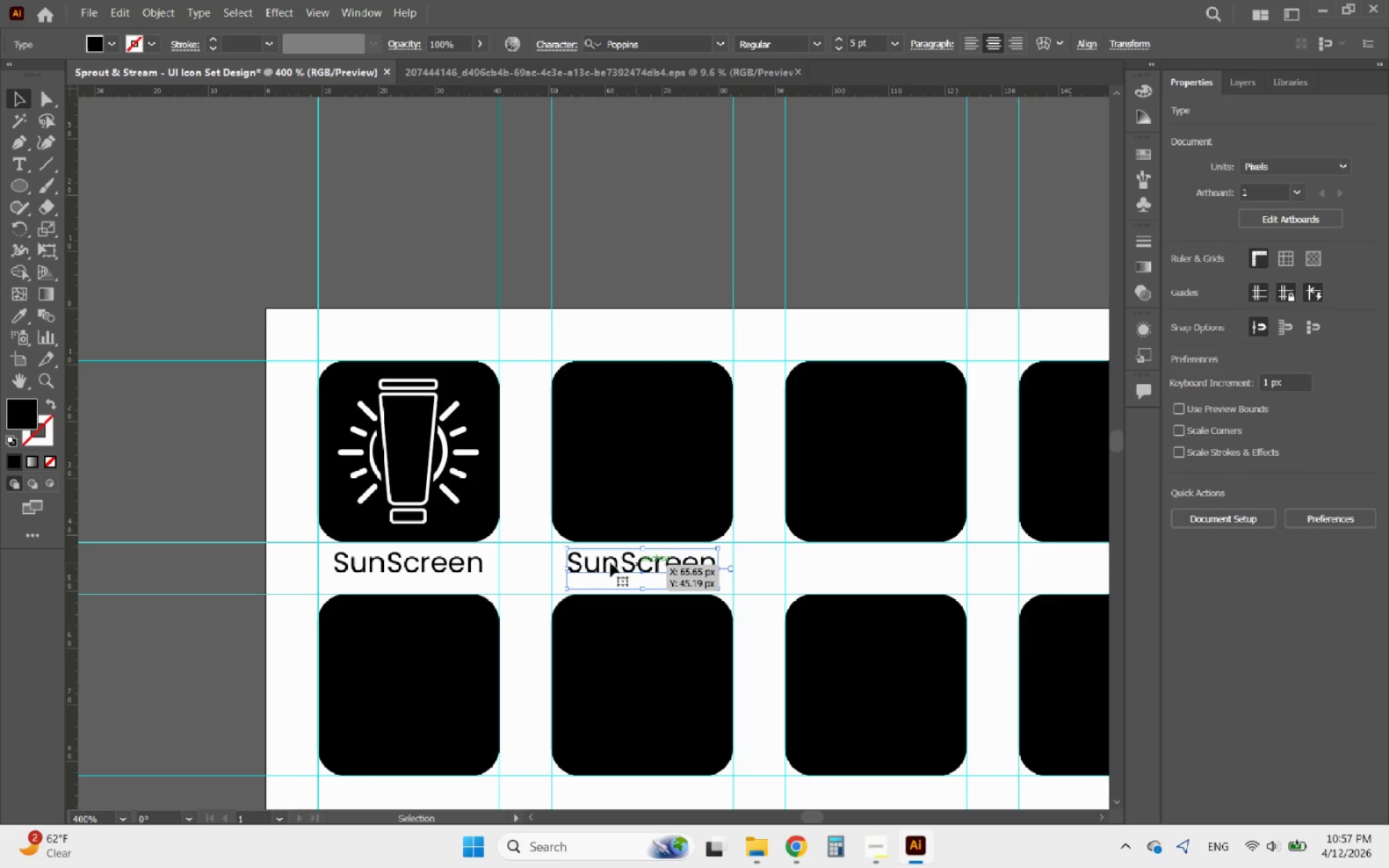 
left_click_drag(start_coordinate=[572, 563], to_coordinate=[744, 566])
 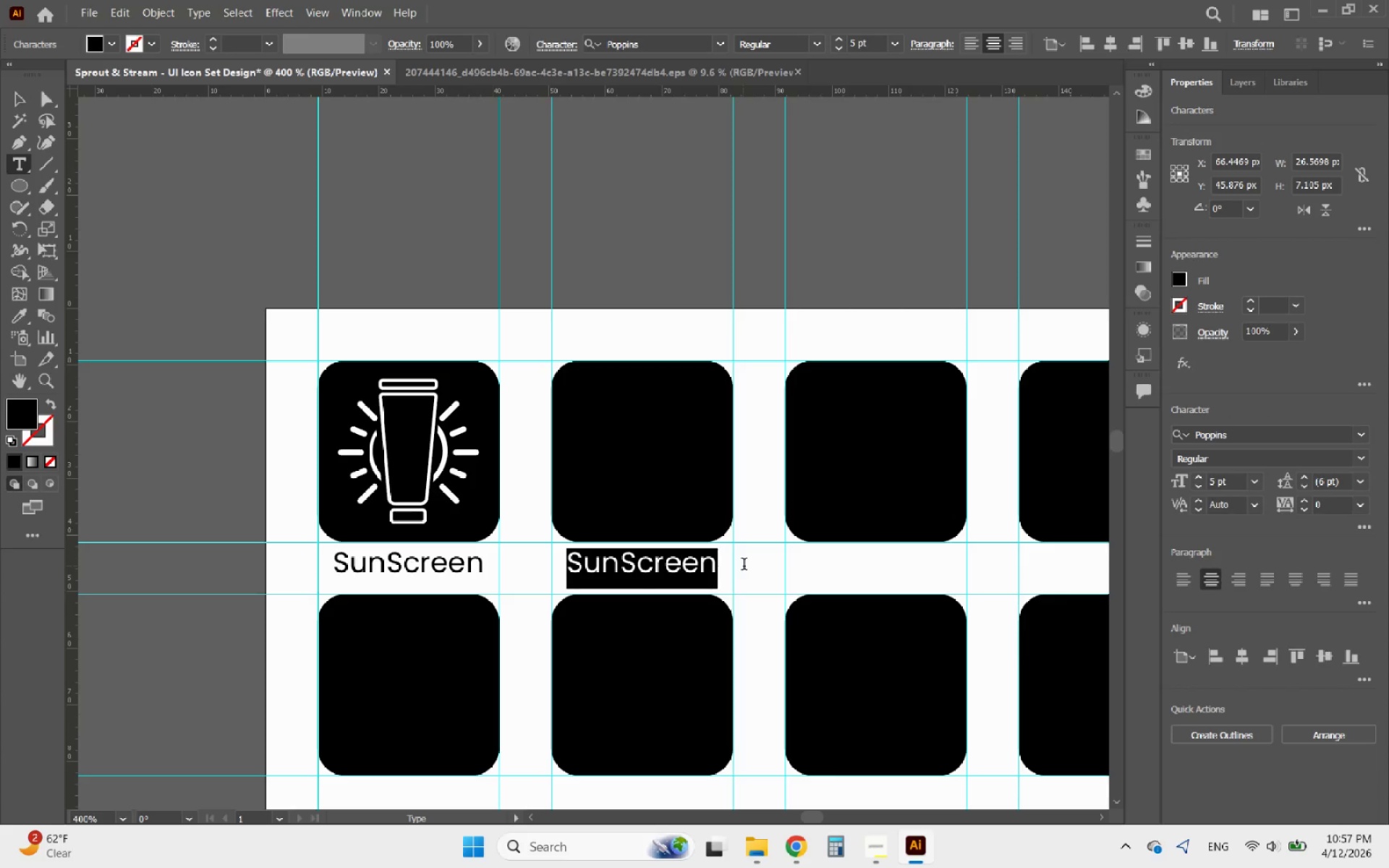 
key(Control+V)
 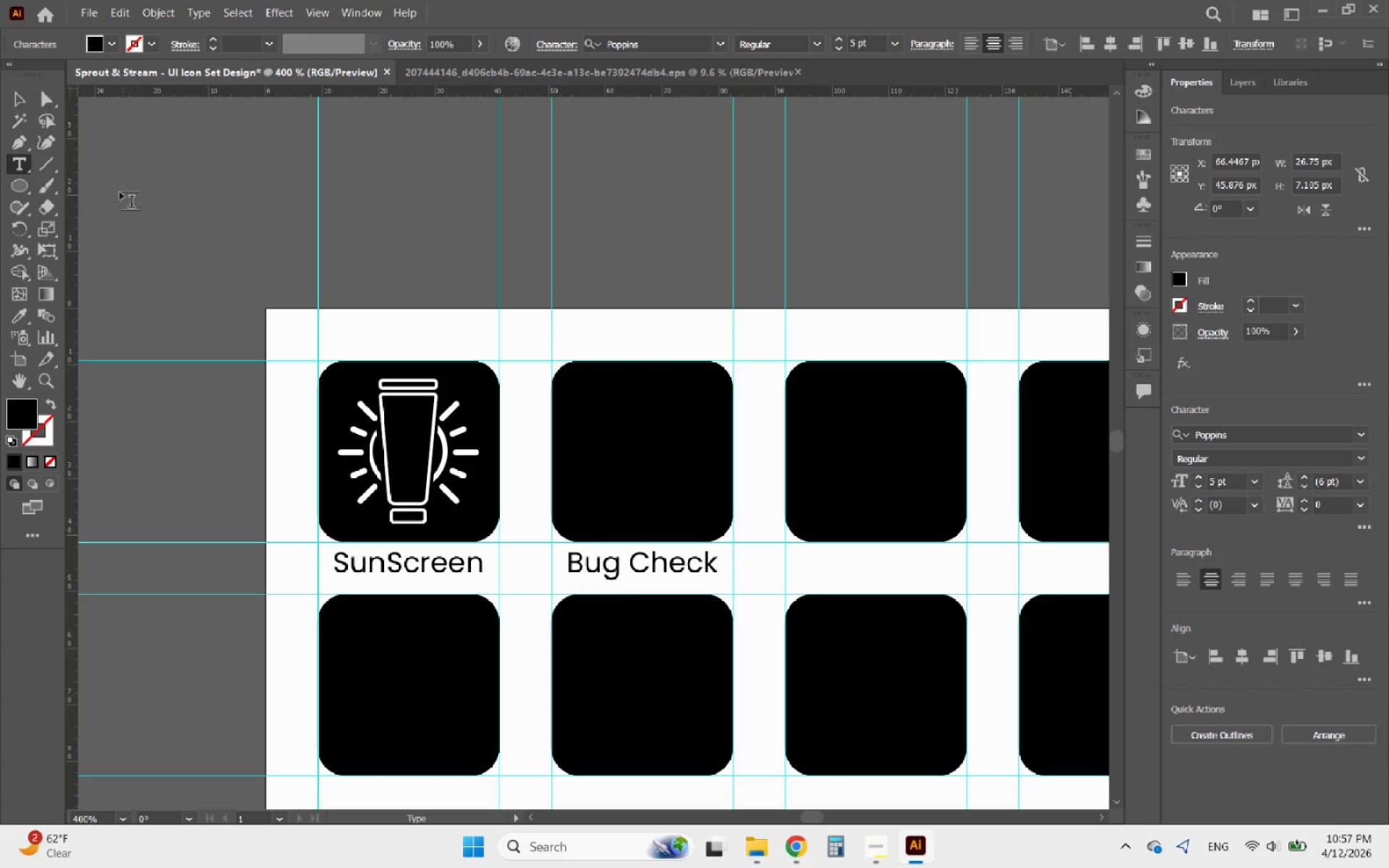 
left_click([20, 98])
 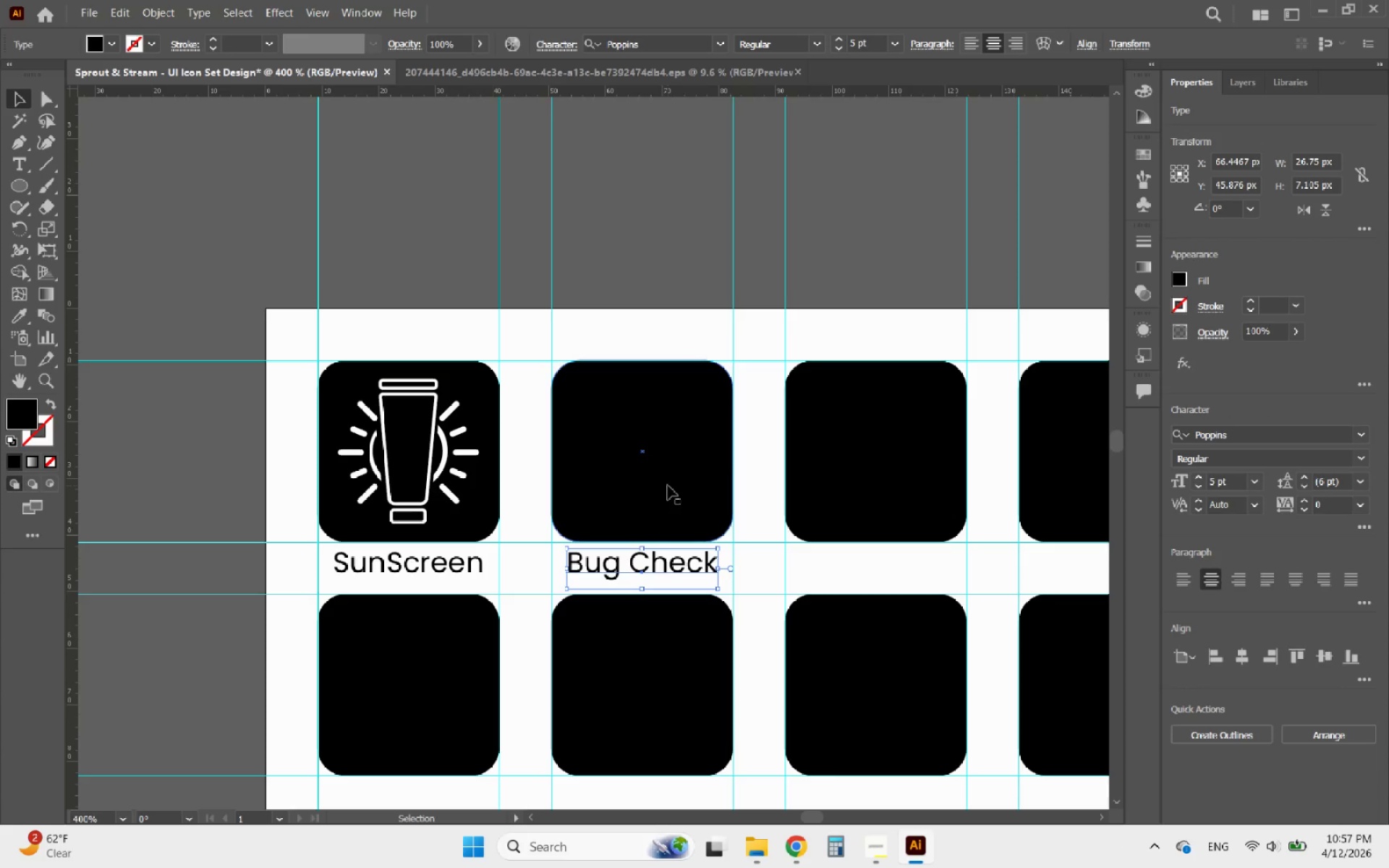 
hold_key(key=ShiftLeft, duration=0.39)
left_click([668, 485])
 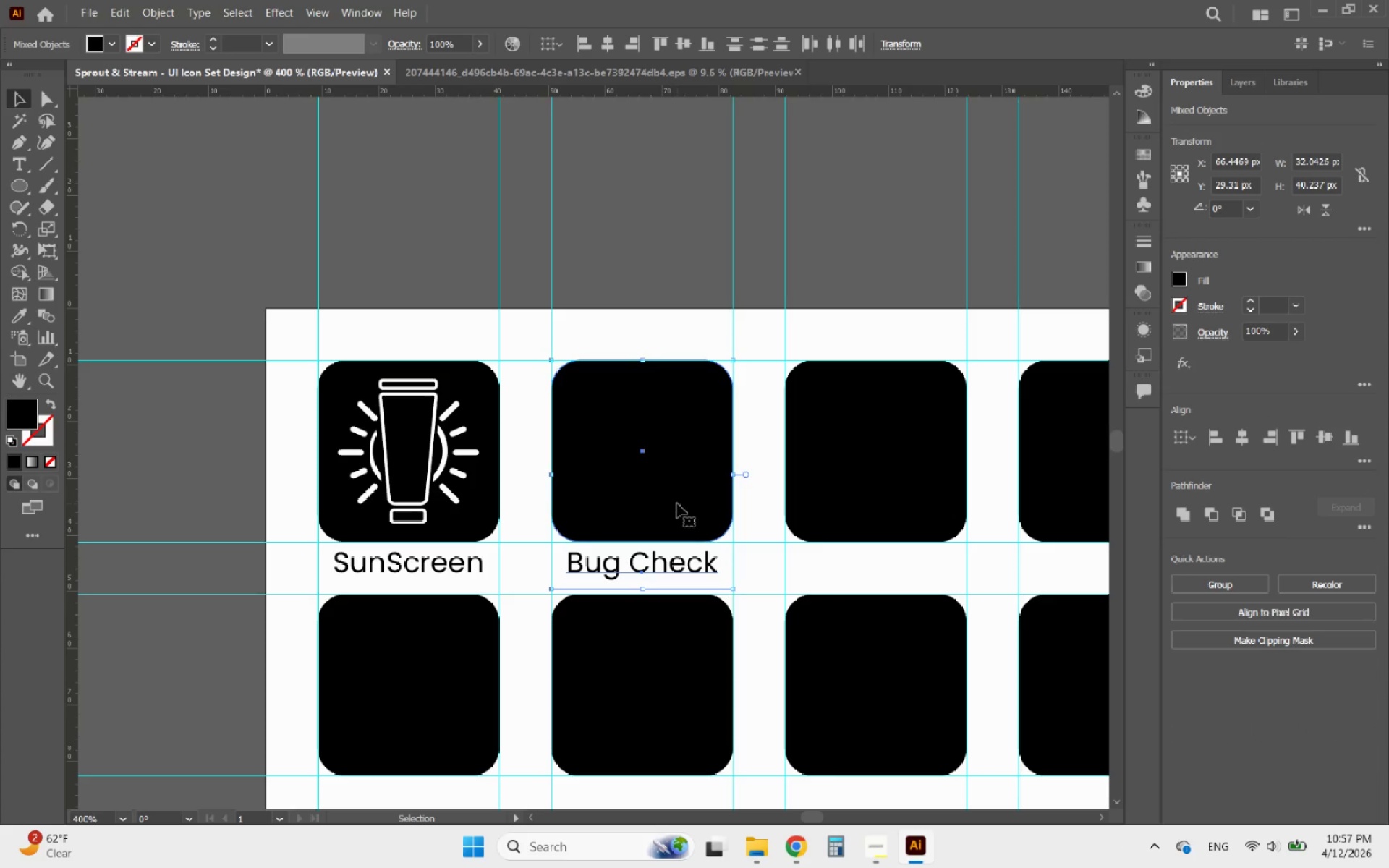 
left_click([677, 504])
 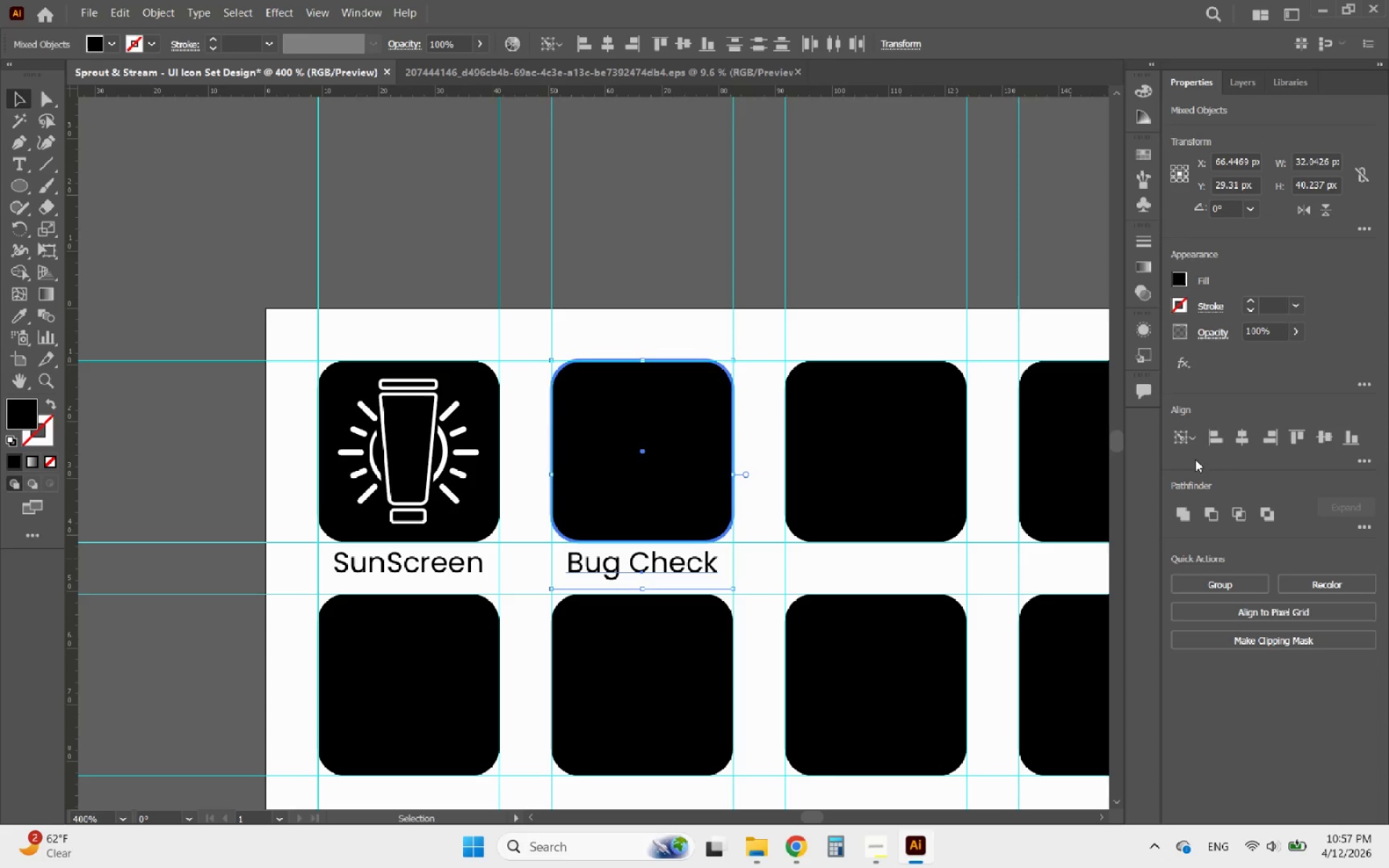 
left_click([1244, 441])
 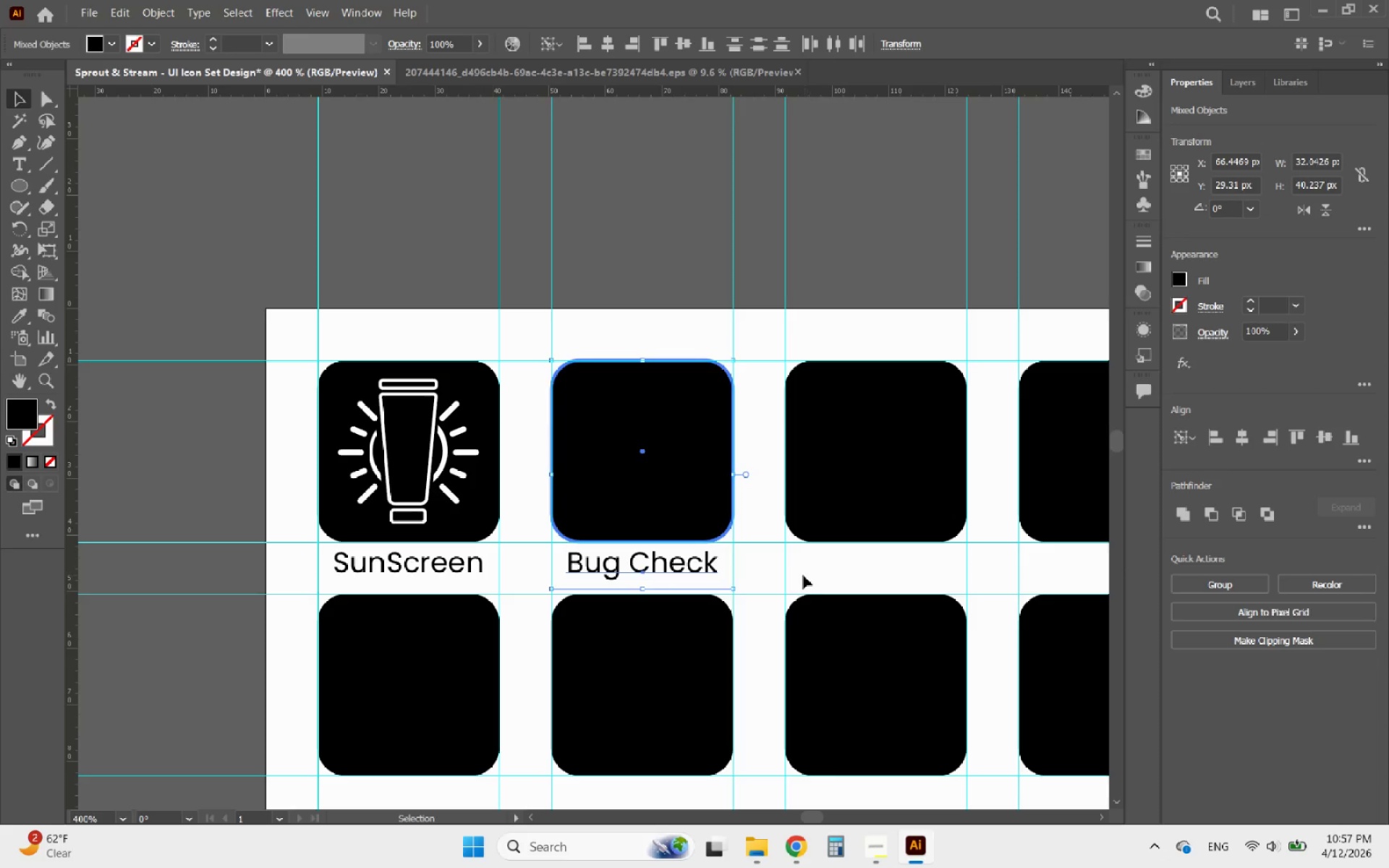 
left_click([758, 577])
 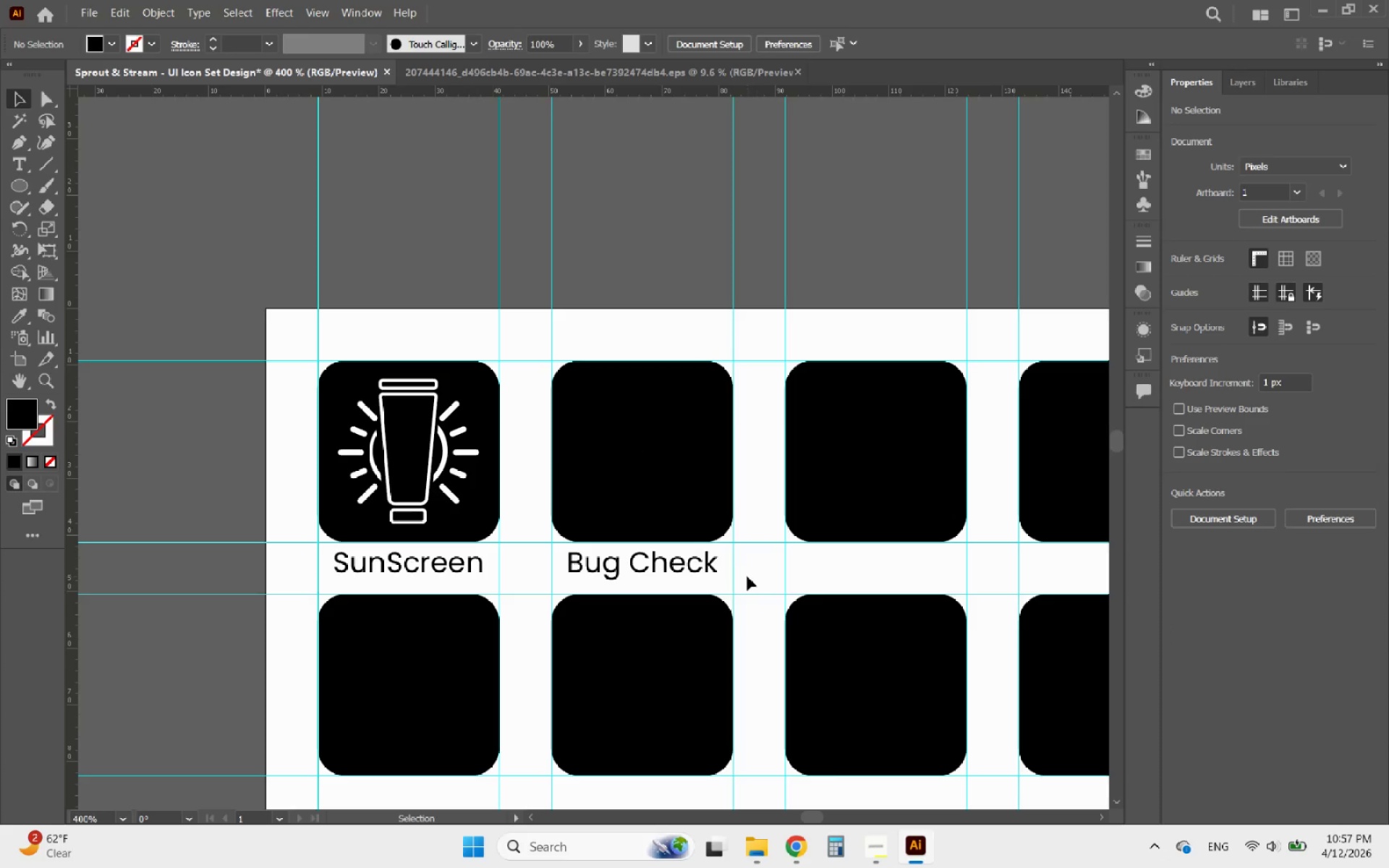 
left_click_drag(start_coordinate=[744, 576], to_coordinate=[406, 571])
 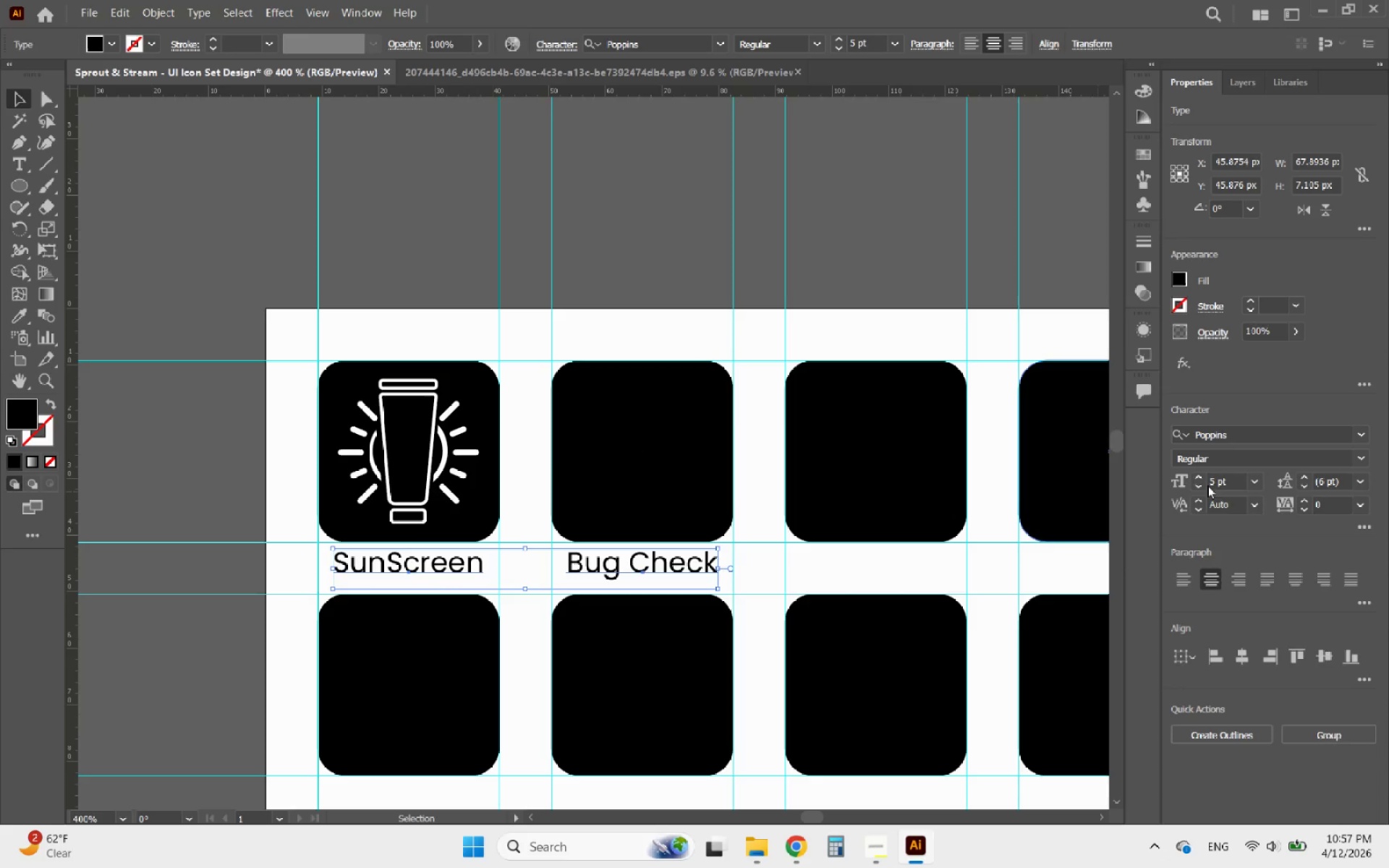 
left_click([1201, 488])
 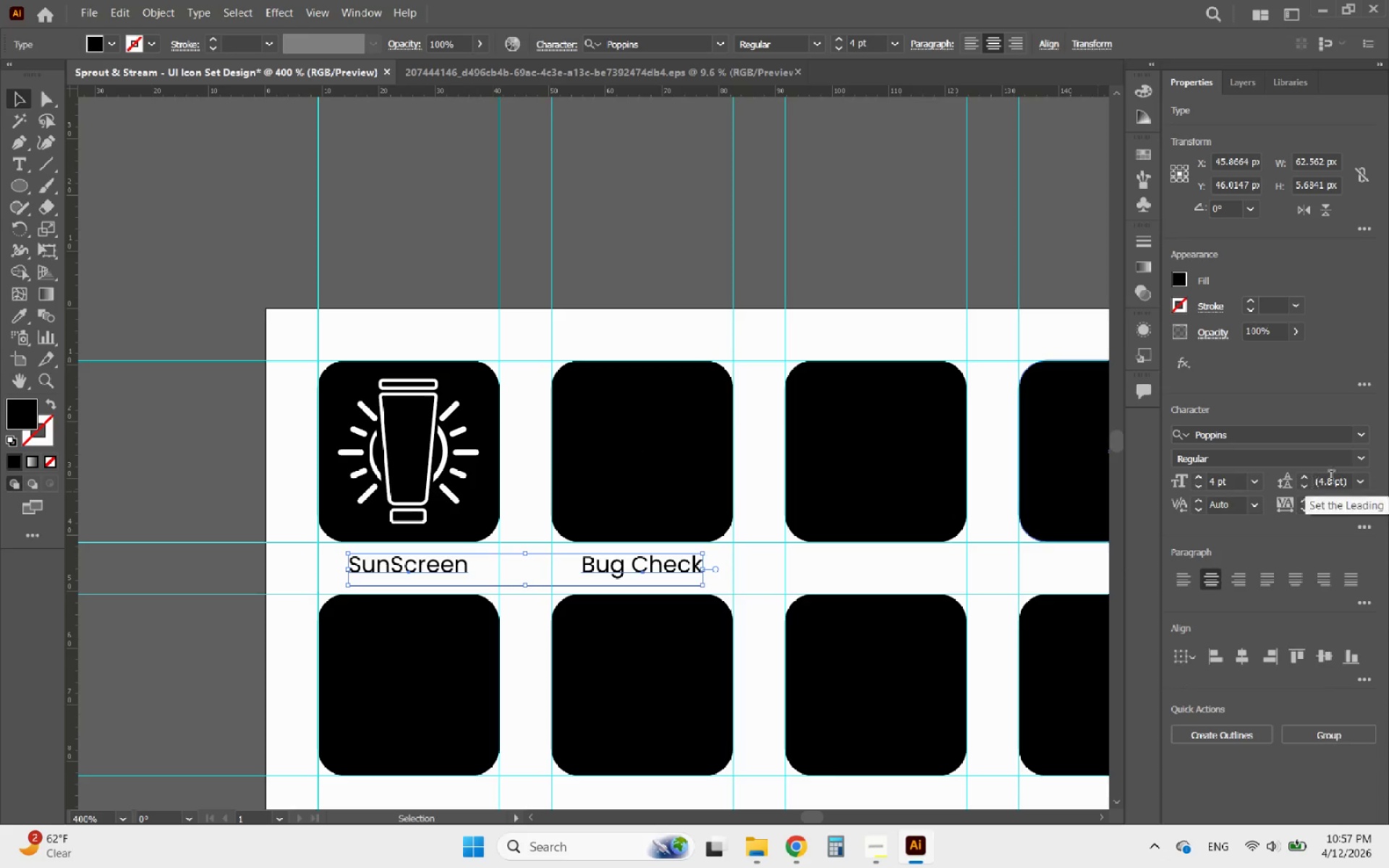 
left_click([1358, 464])
 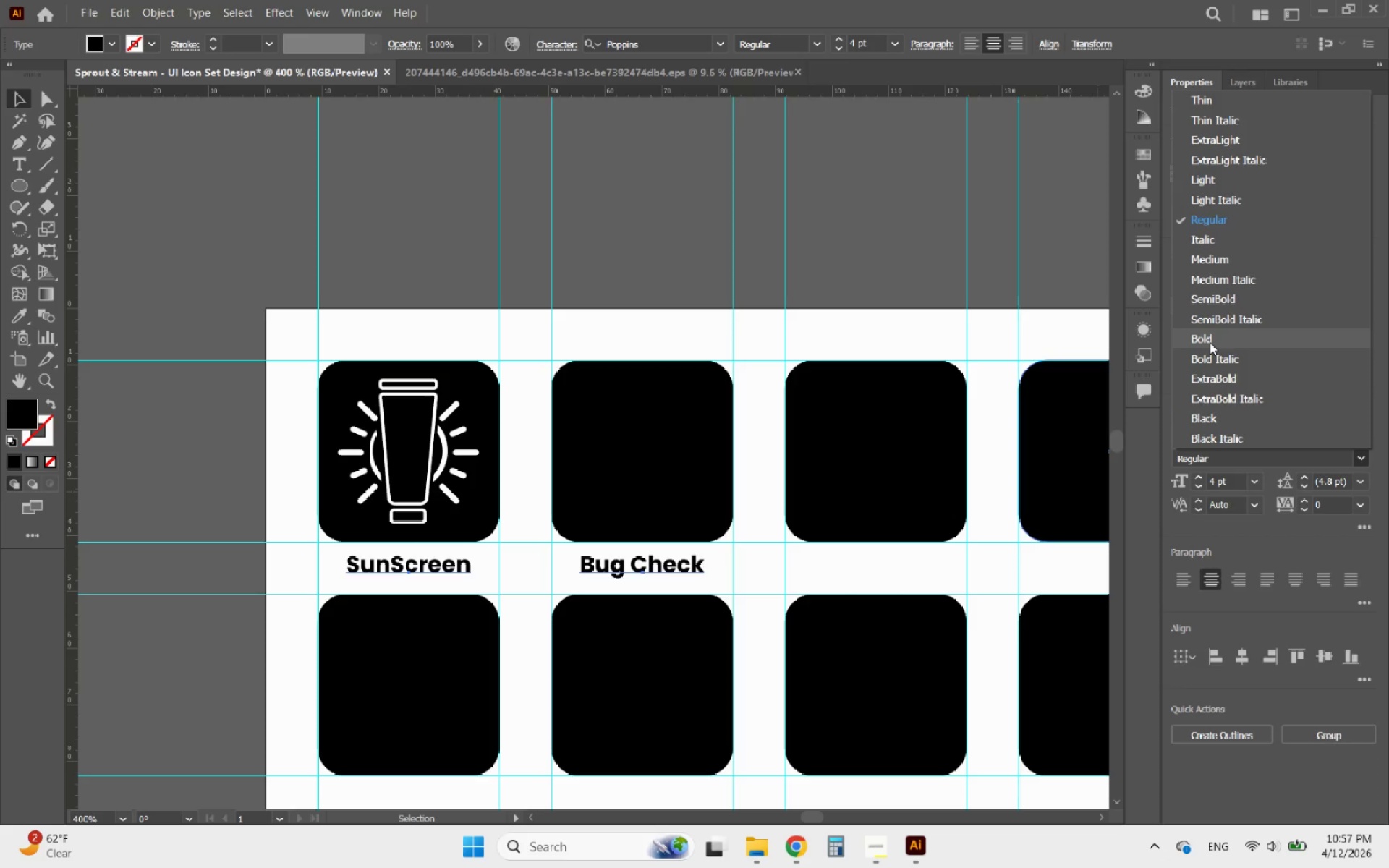 
wait(5.05)
 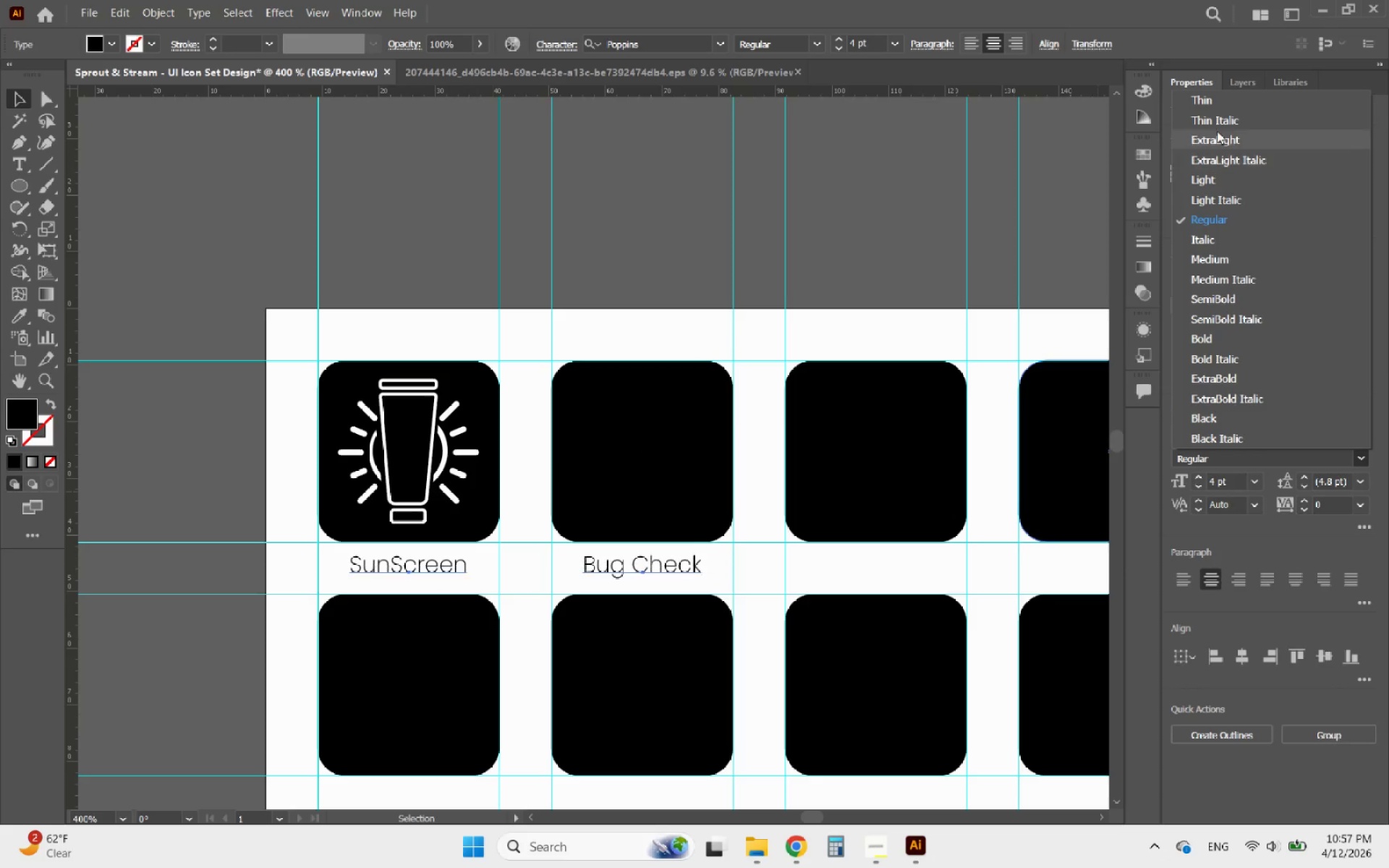 
left_click([1212, 298])
 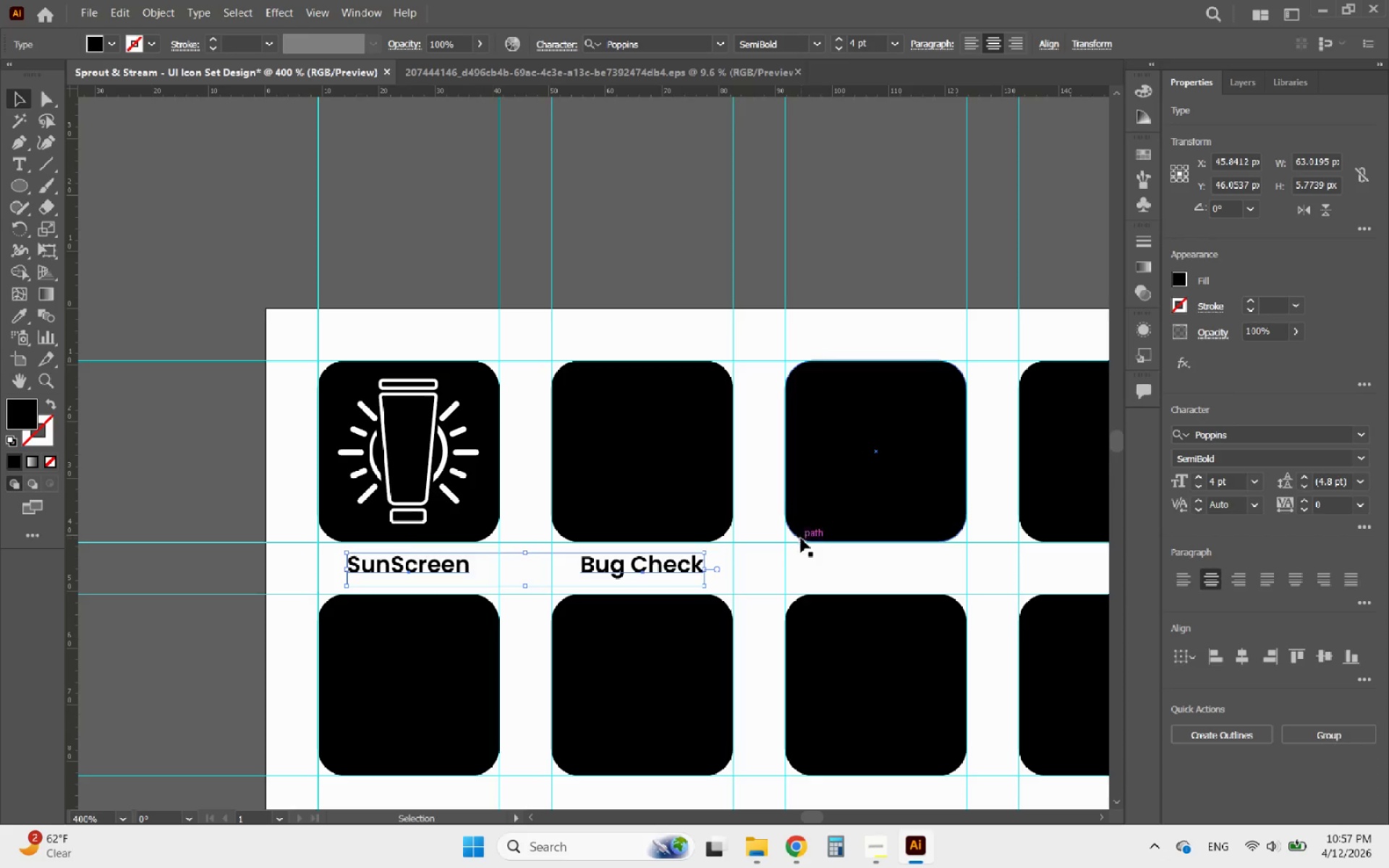 
left_click([765, 567])
 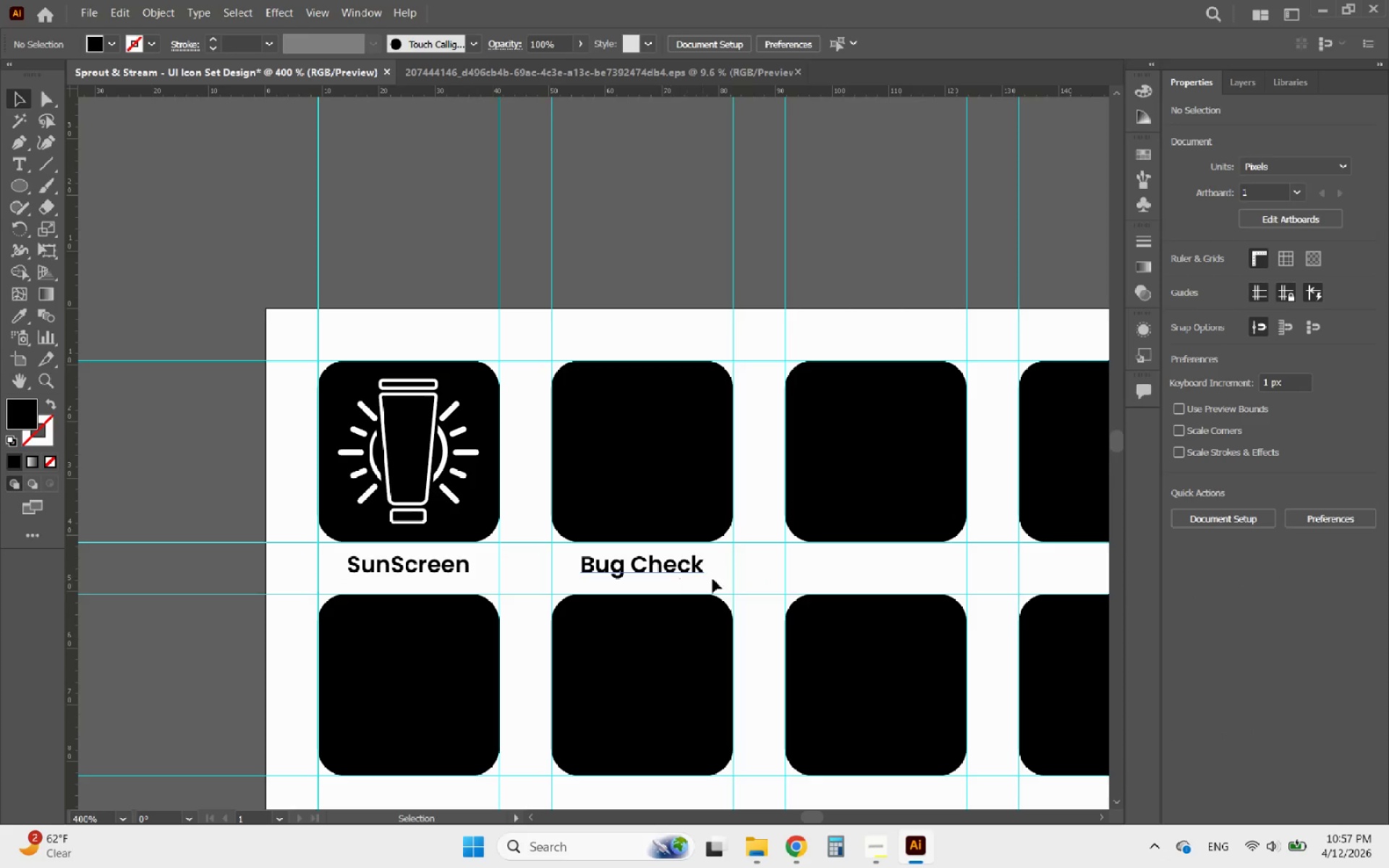 
left_click_drag(start_coordinate=[739, 575], to_coordinate=[415, 559])
 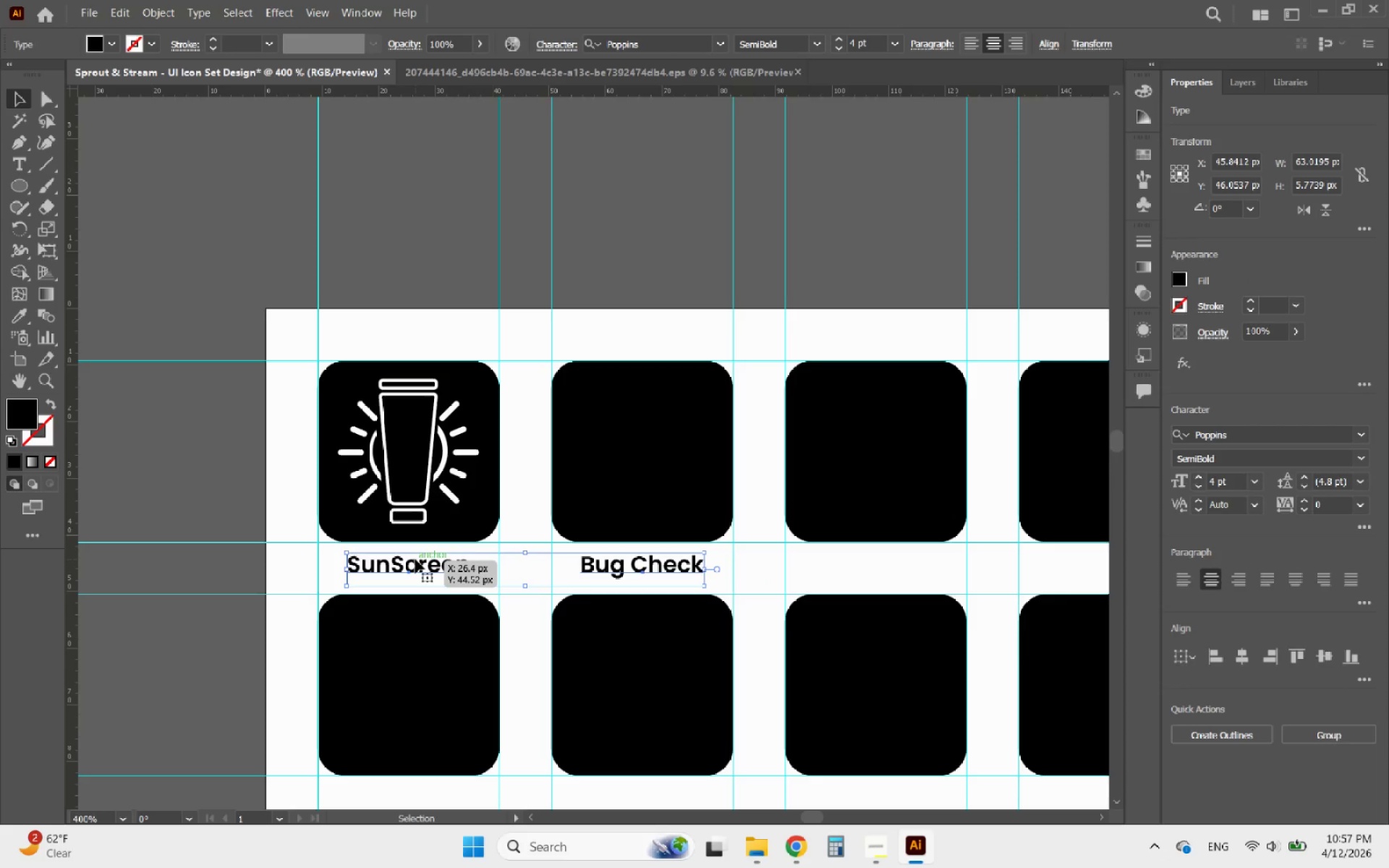 
key(ArrowUp)
 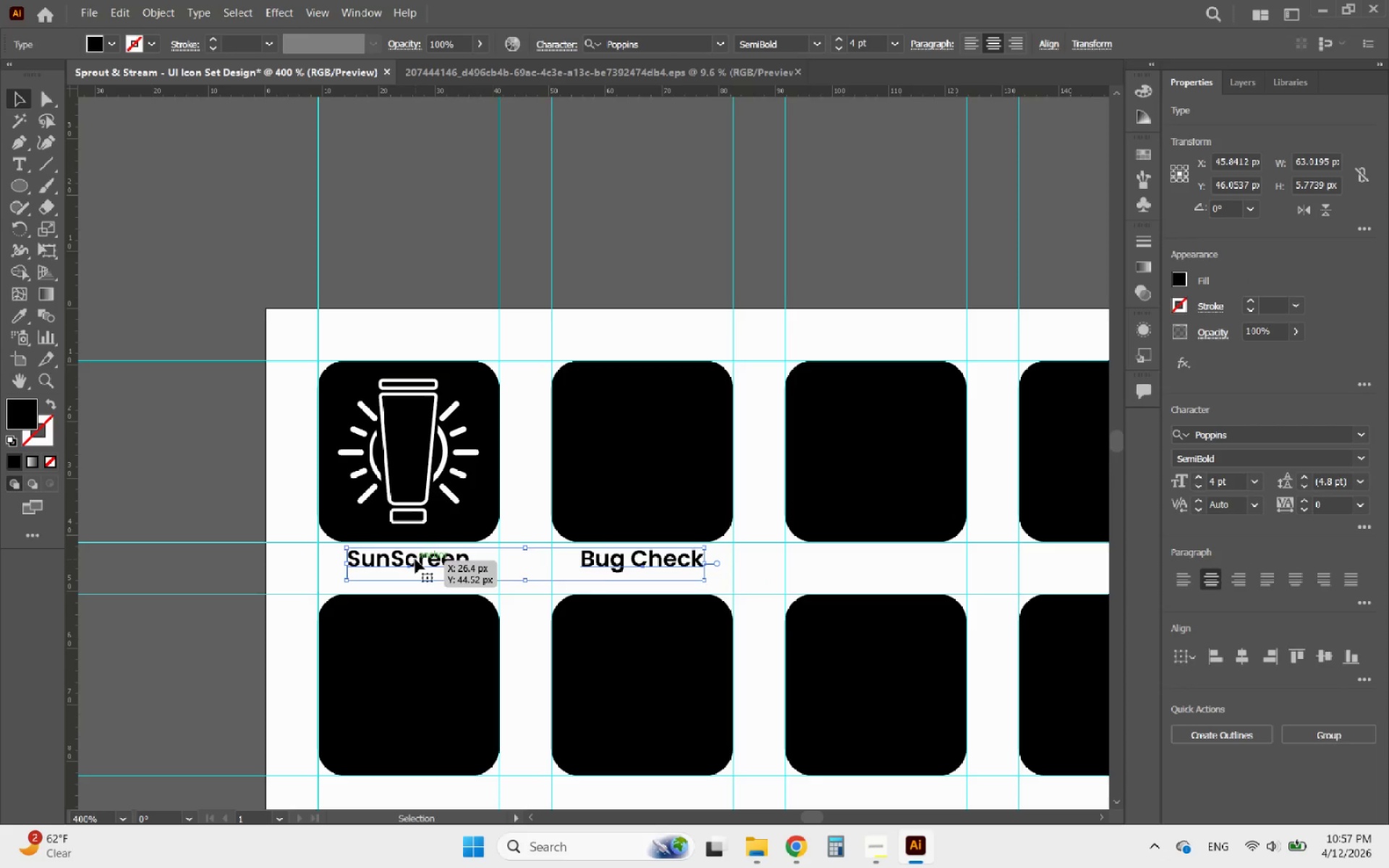 
key(ArrowUp)
 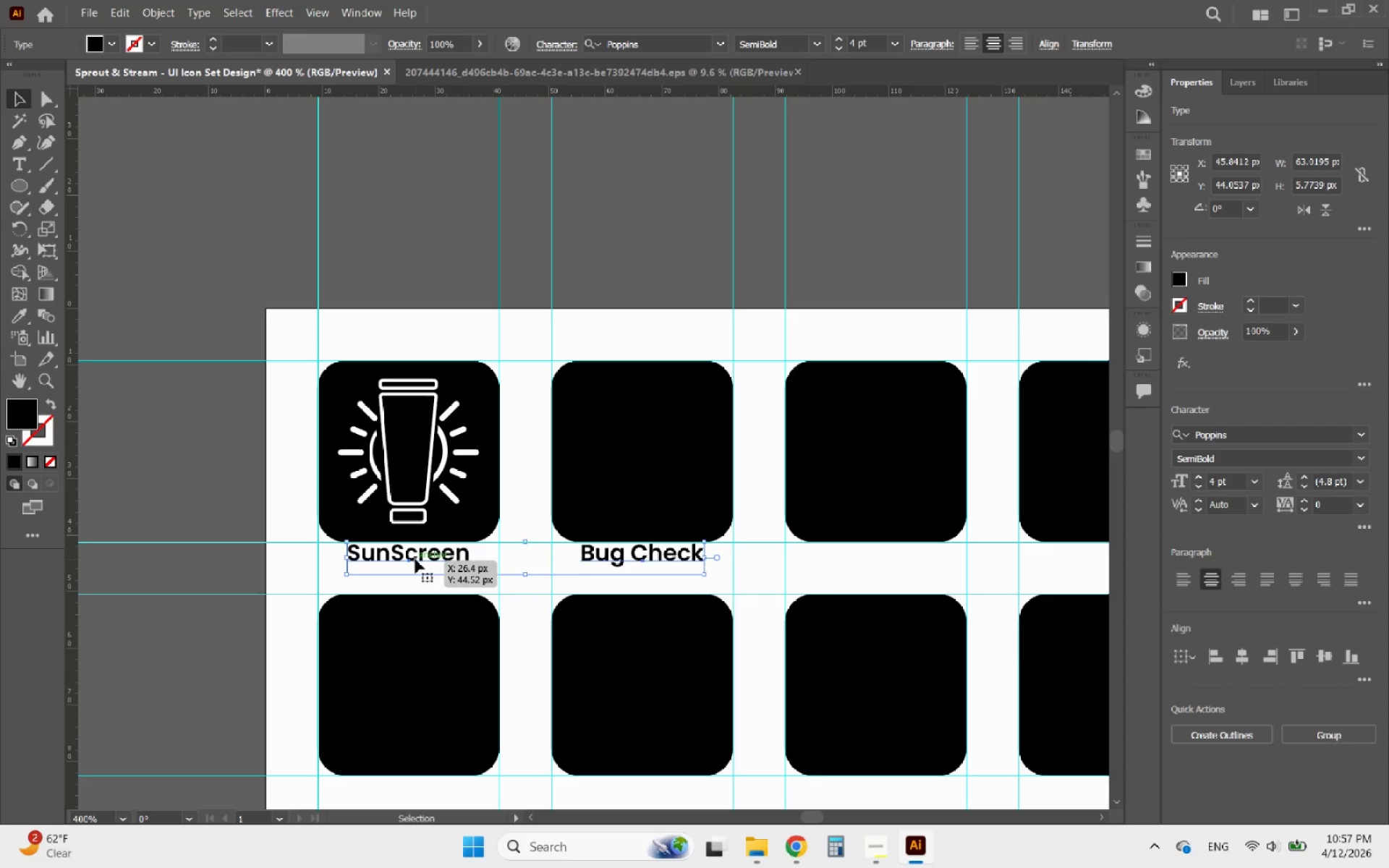 
key(ArrowDown)
 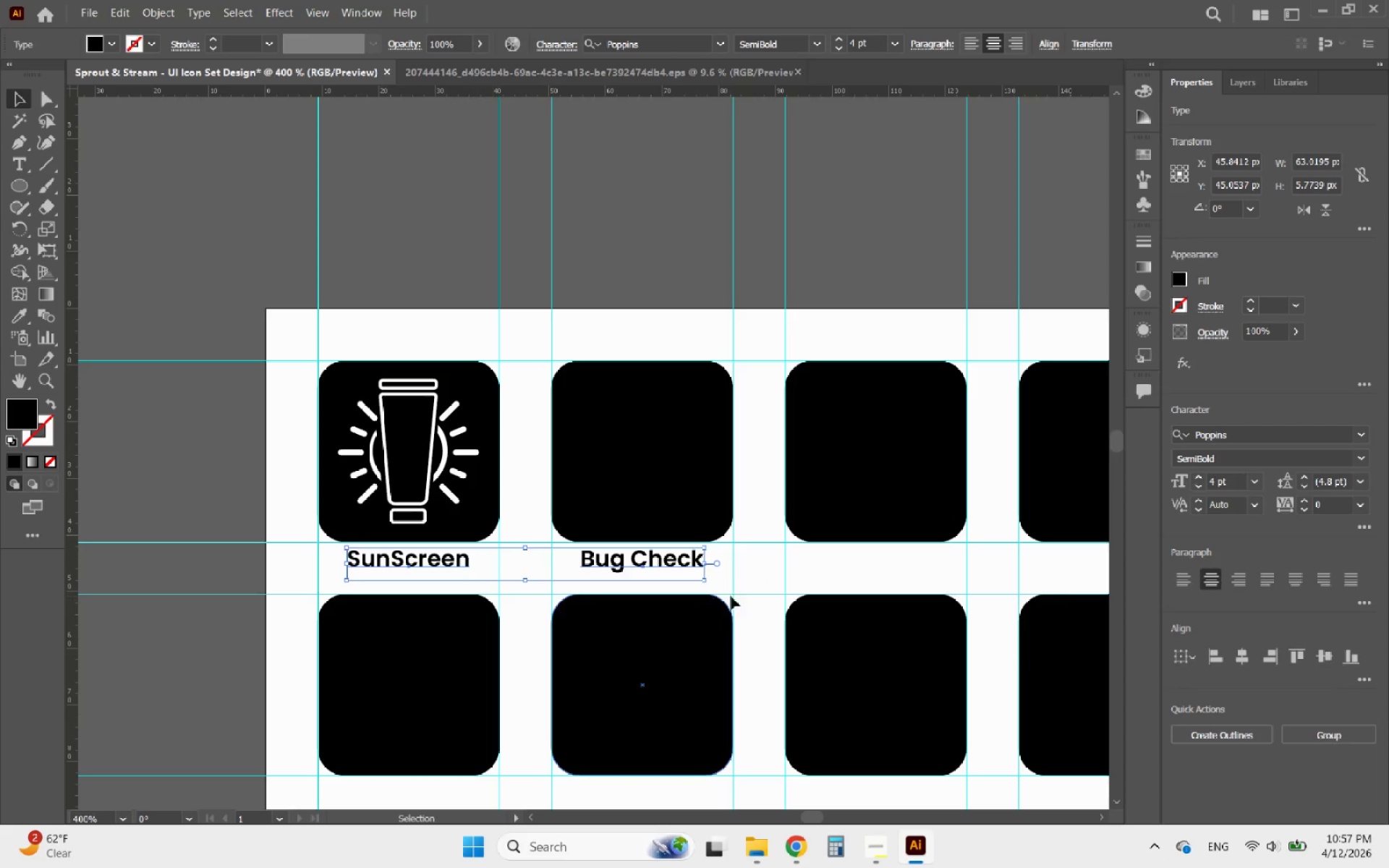 
left_click([762, 571])
 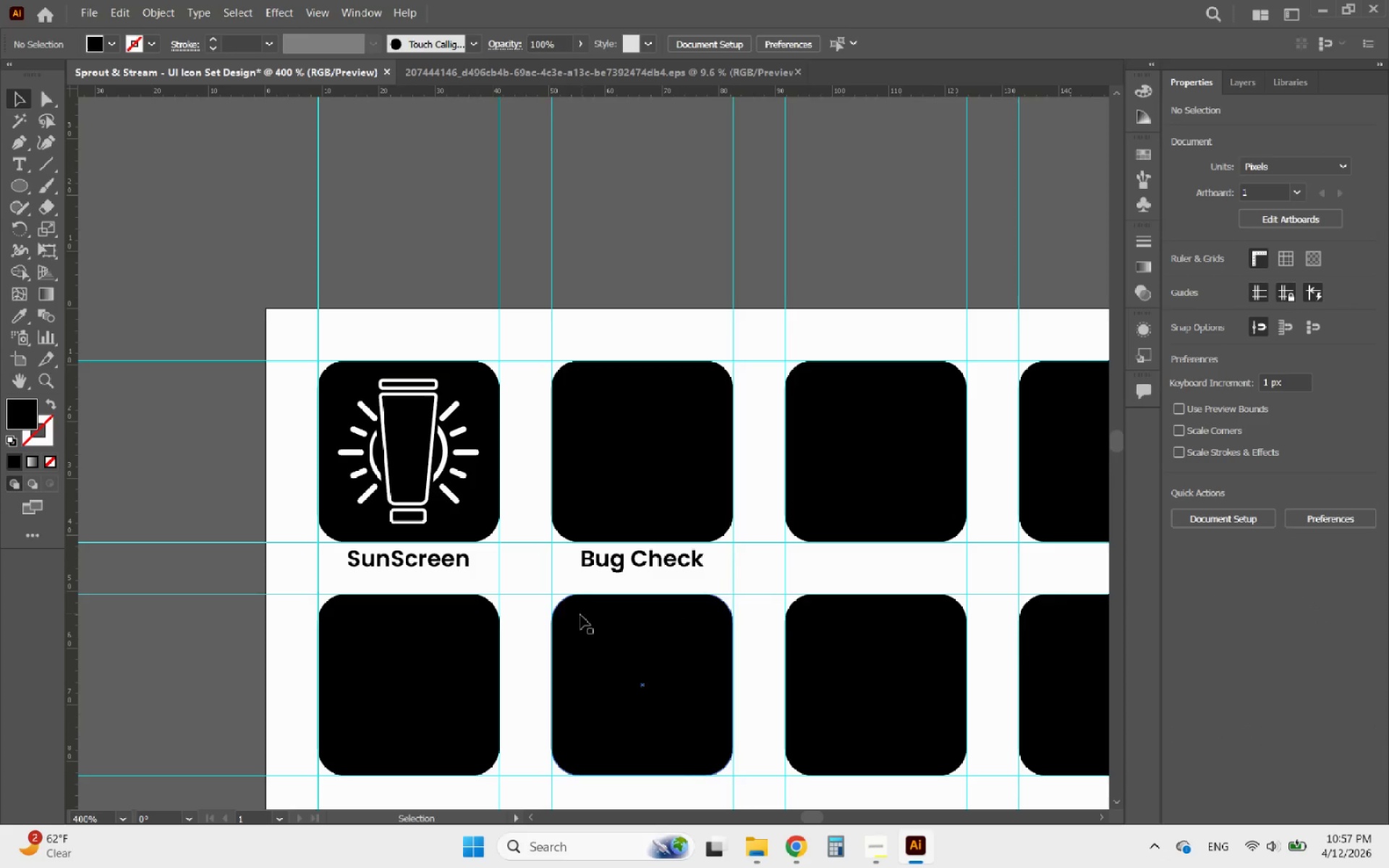 
hold_key(key=AltLeft, duration=1.09)
scroll: coordinate [635, 605], scroll_direction: none, amount: 0.0
 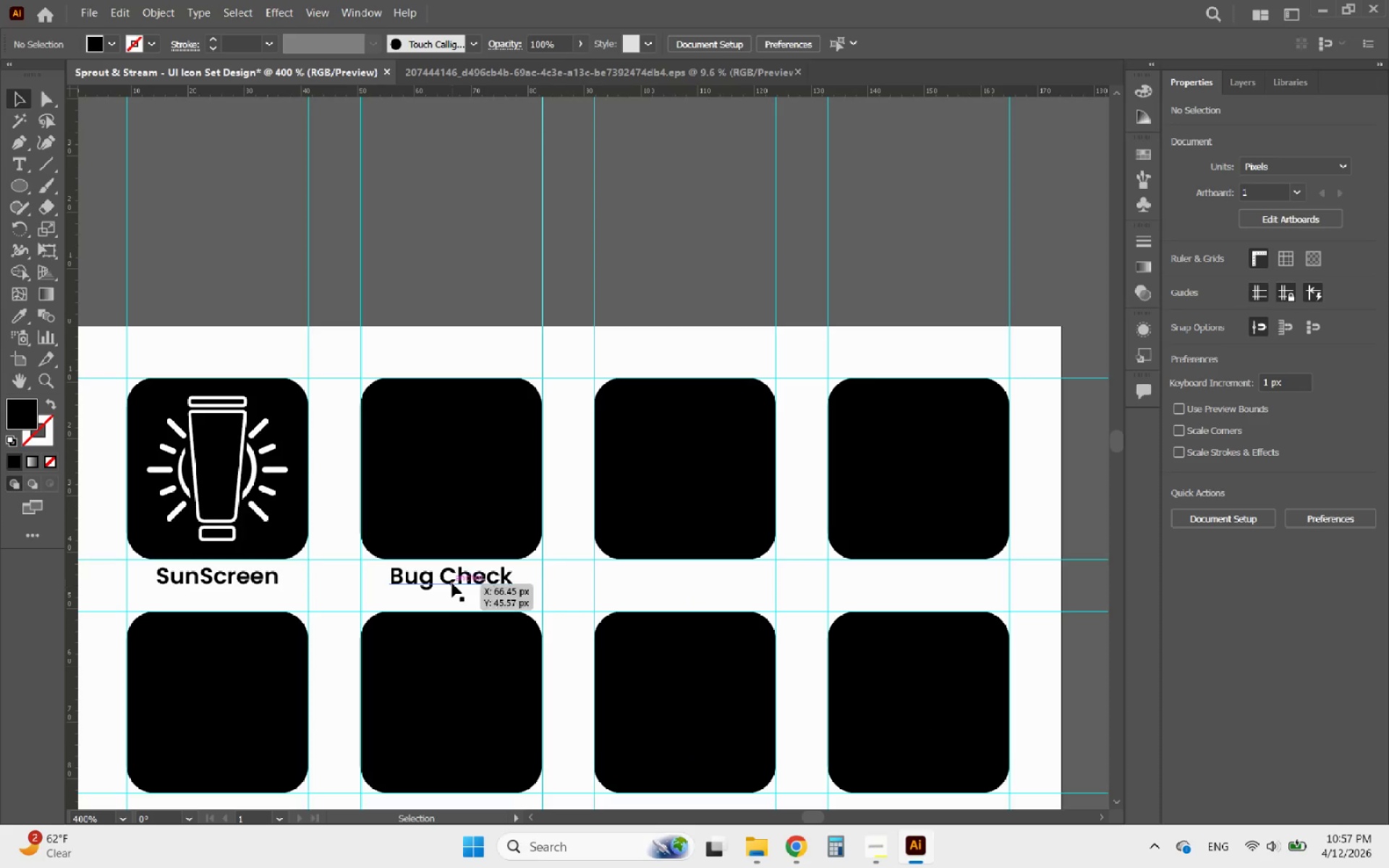 
left_click([452, 581])
 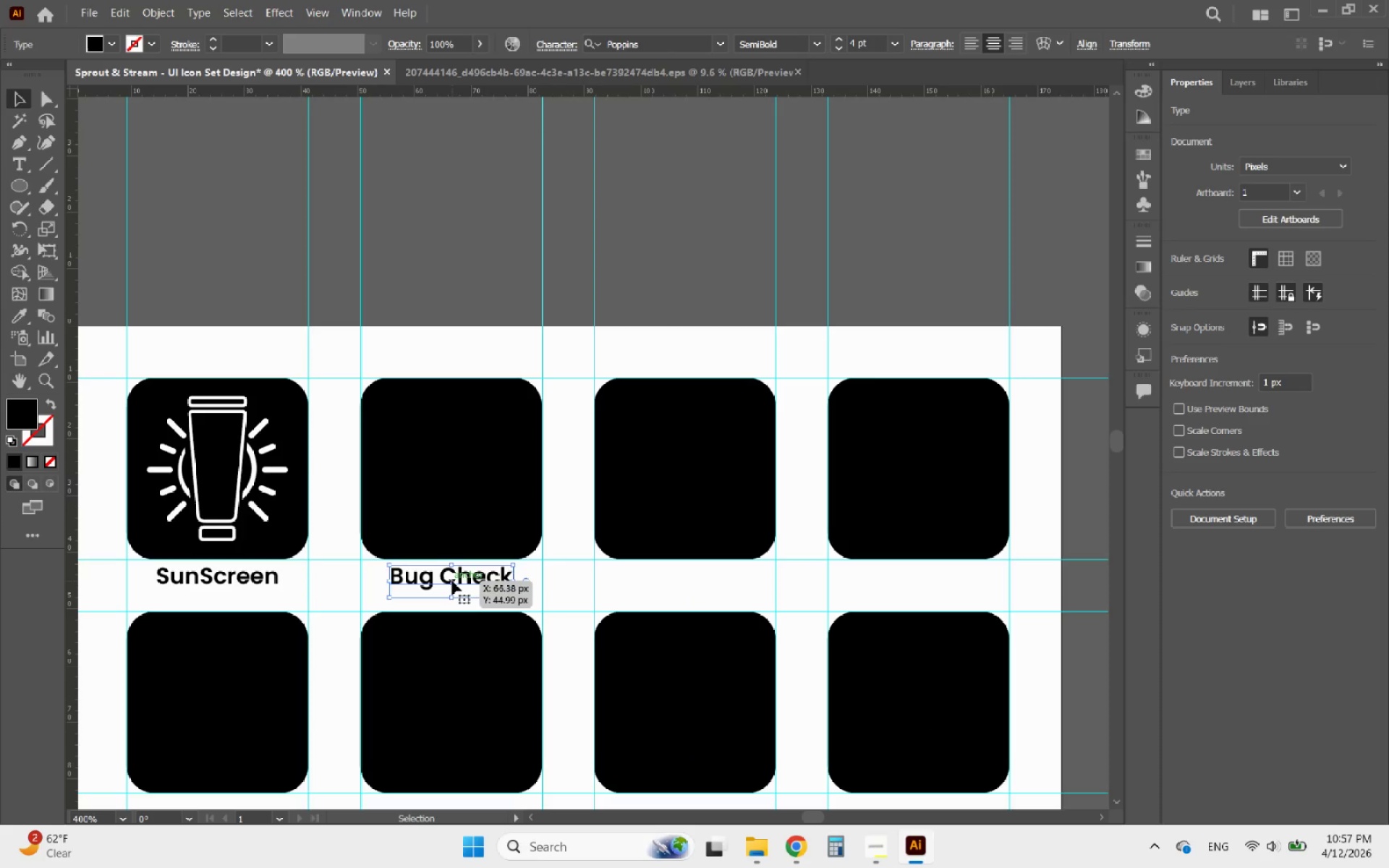 
hold_key(key=AltLeft, duration=2.67)
left_click_drag(start_coordinate=[452, 581], to_coordinate=[682, 600])
 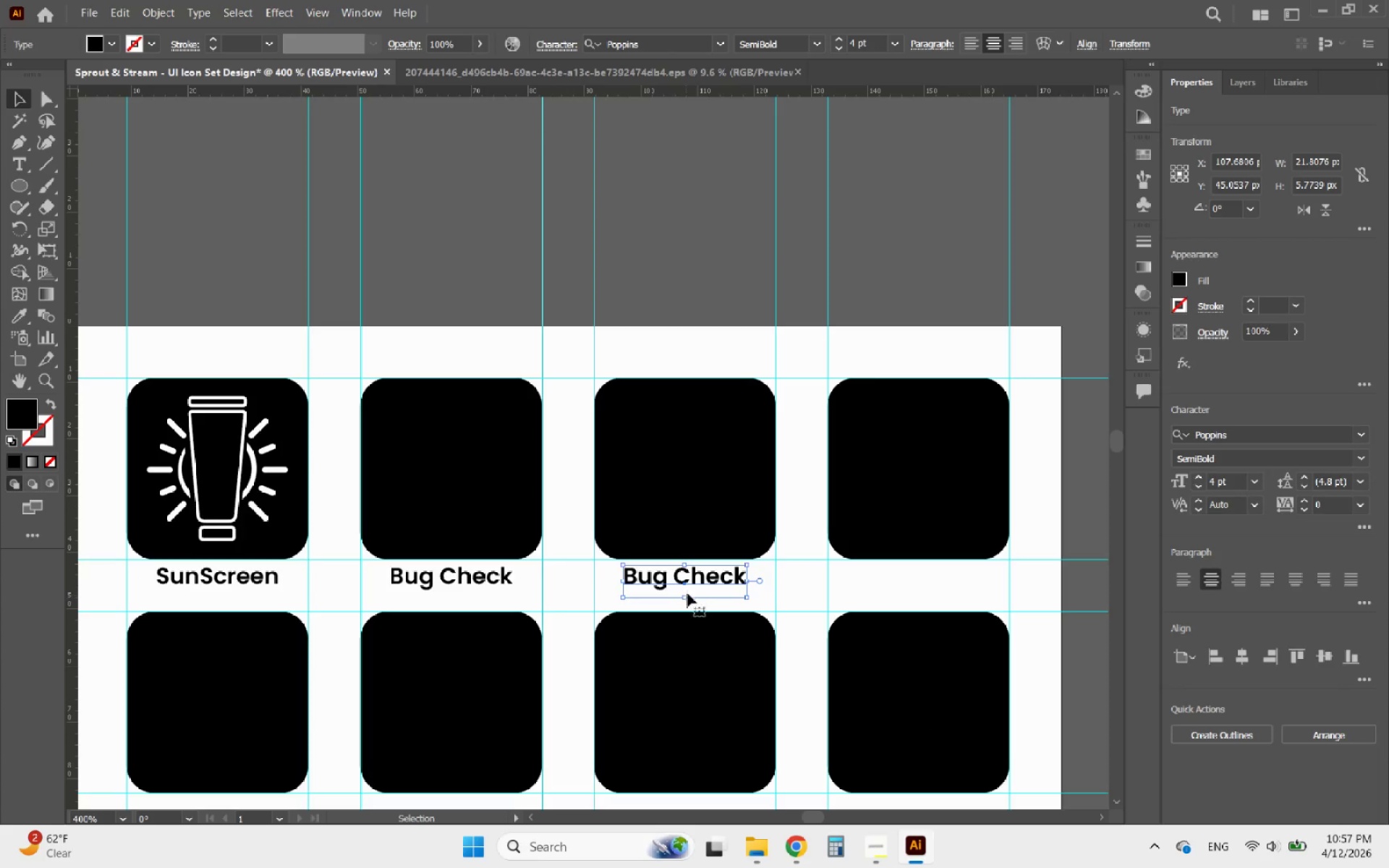 
hold_key(key=ShiftLeft, duration=1.8)
 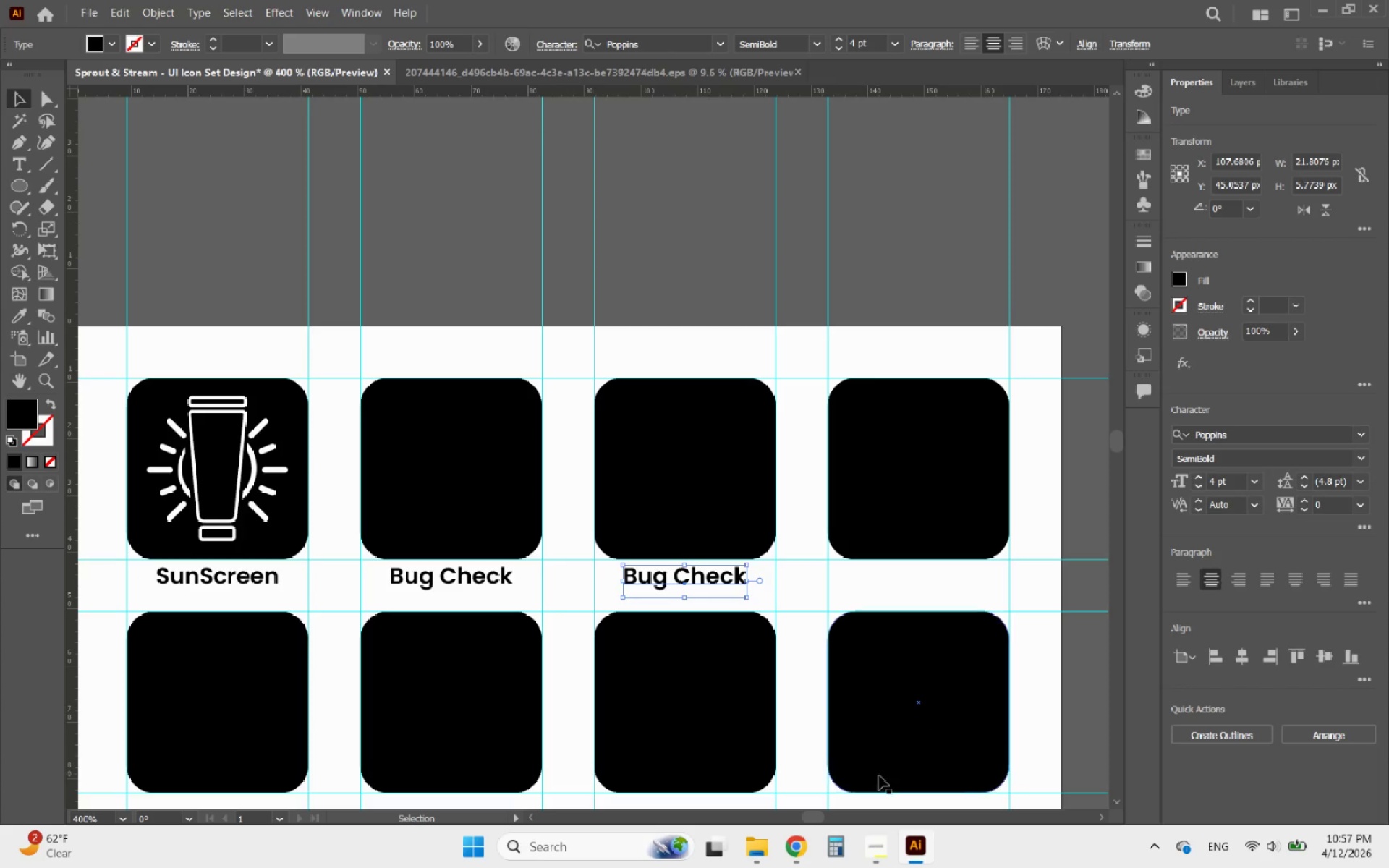 
left_click([872, 845])